 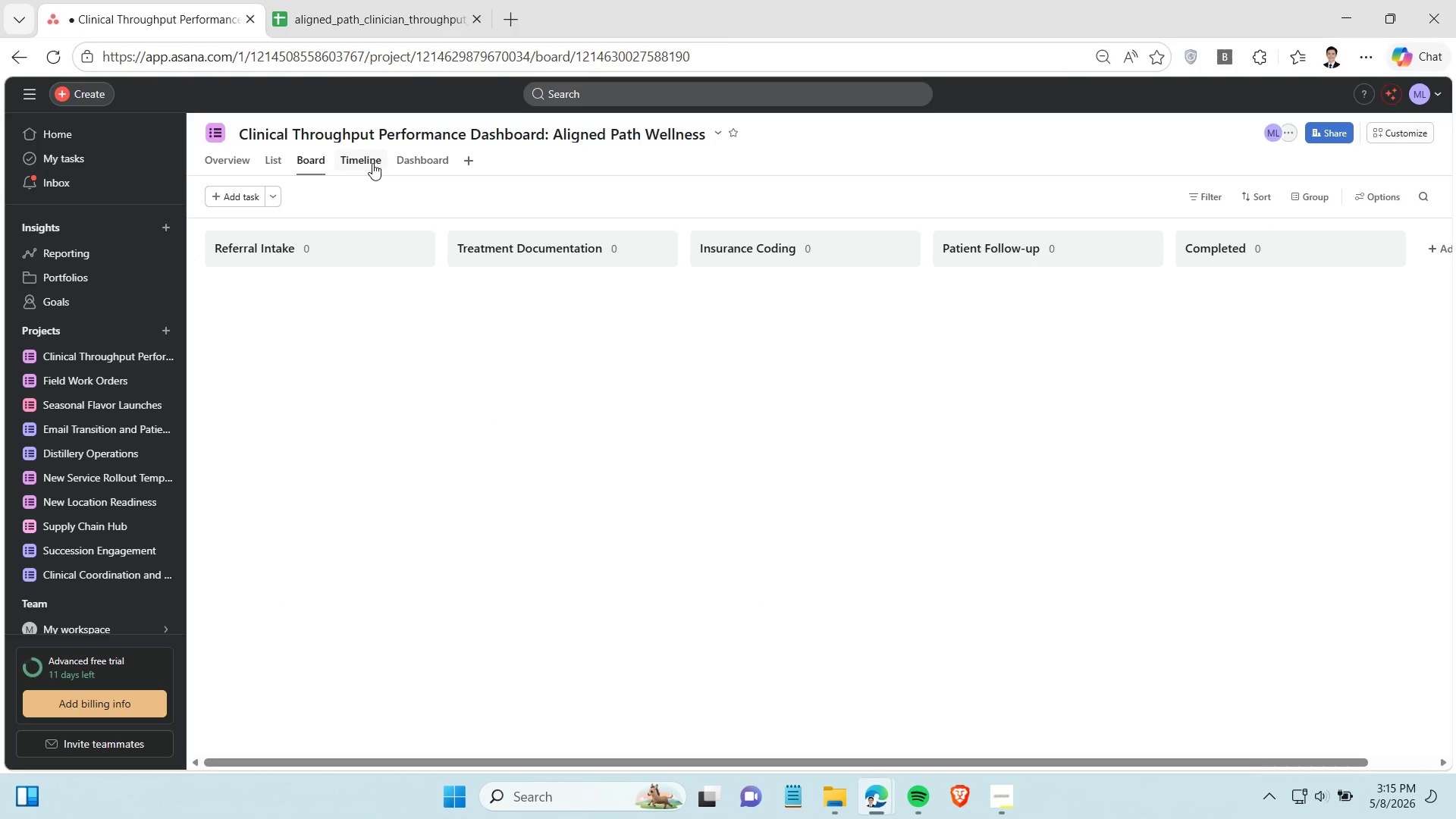 
left_click([1385, 136])
 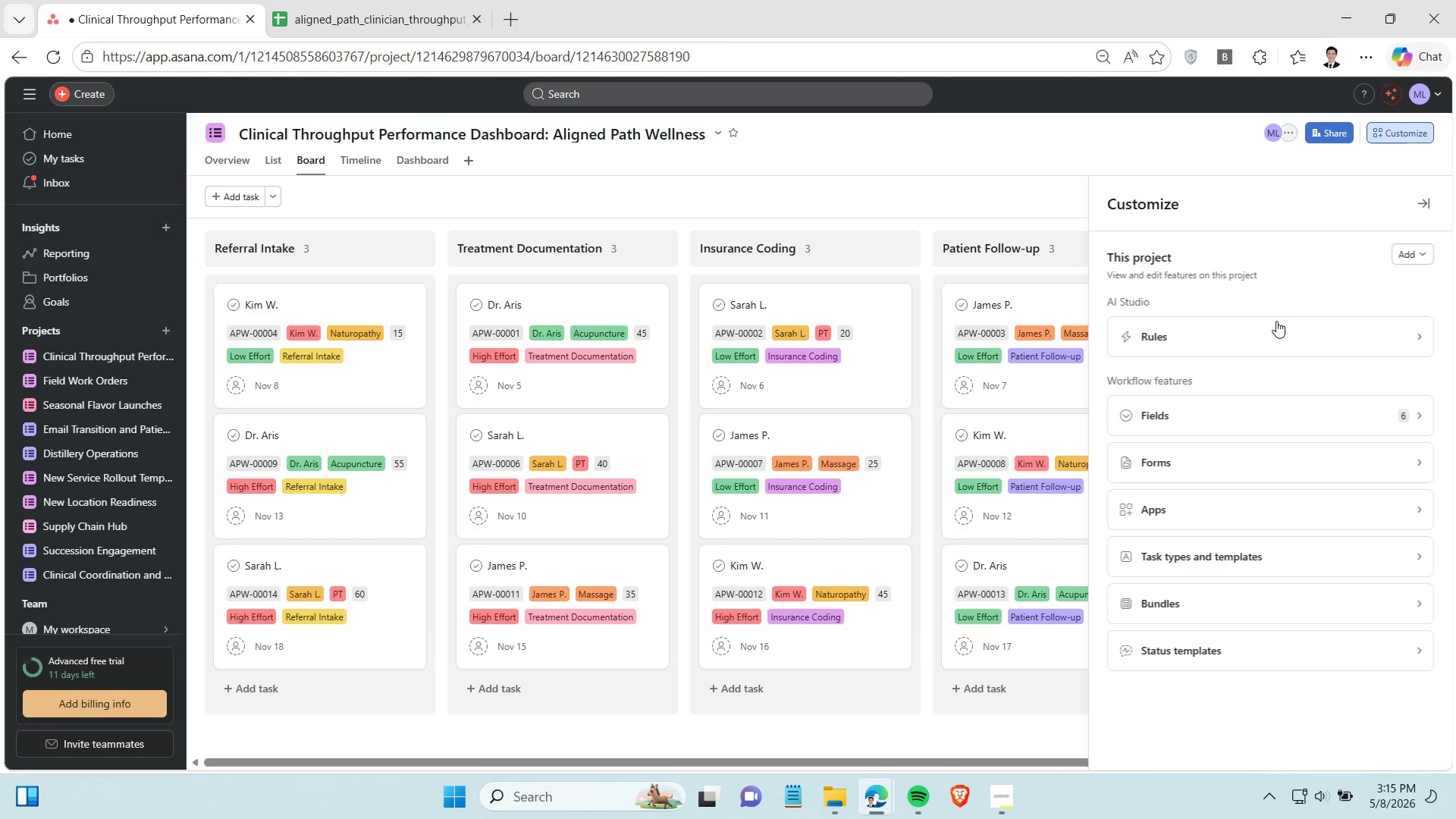 
left_click([1266, 331])
 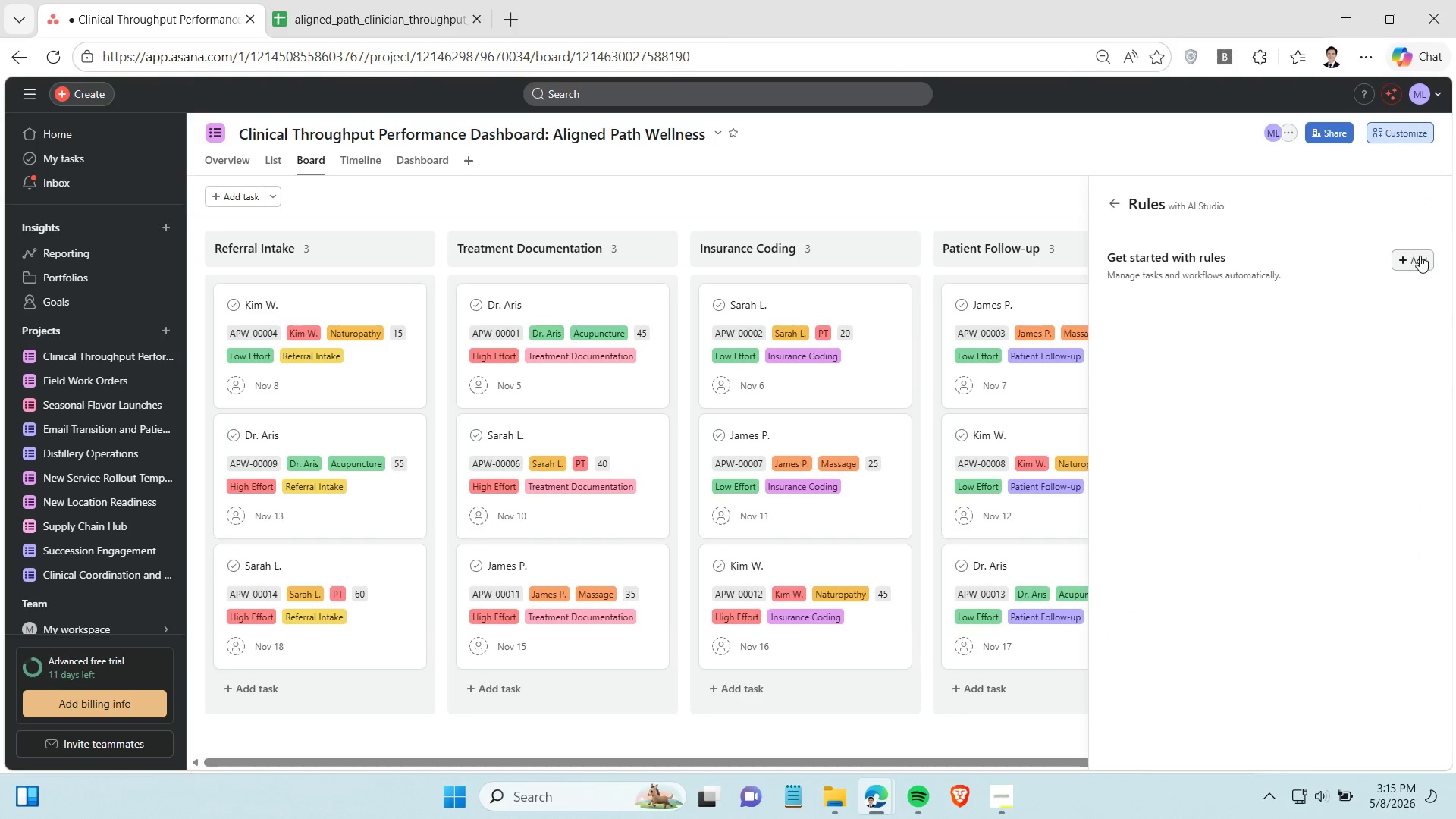 
left_click([1420, 257])
 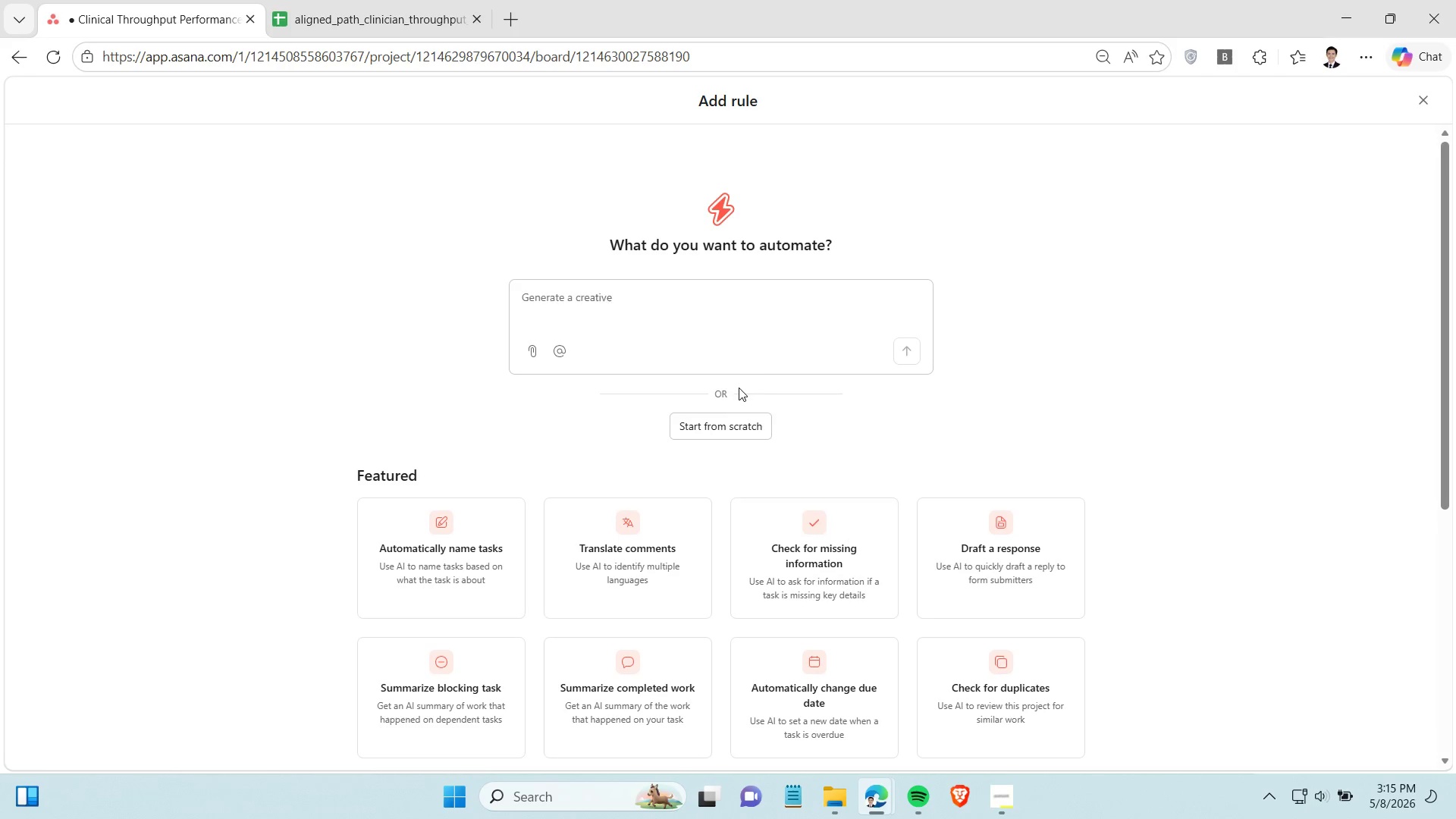 
left_click([734, 426])
 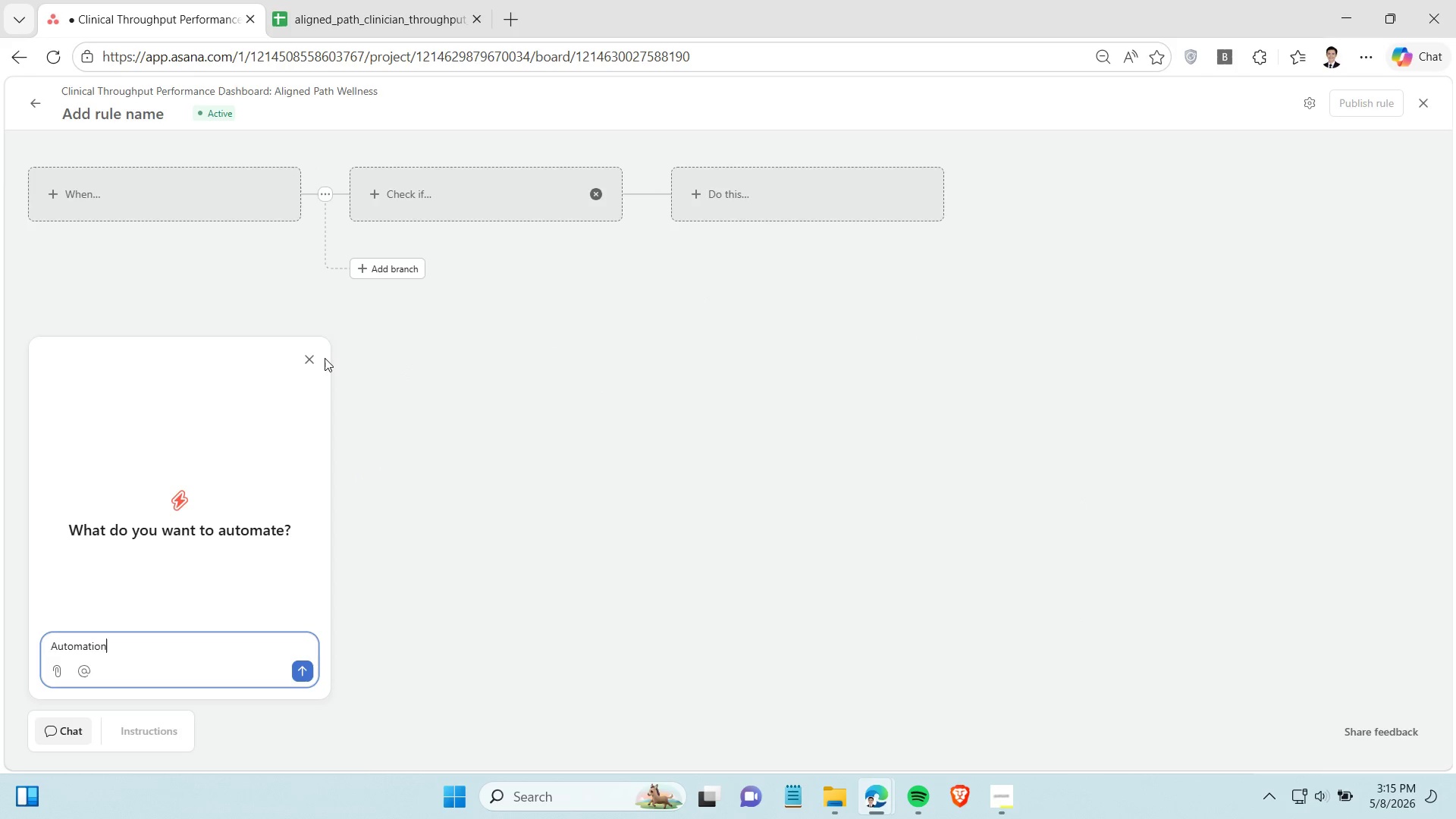 
left_click([301, 360])
 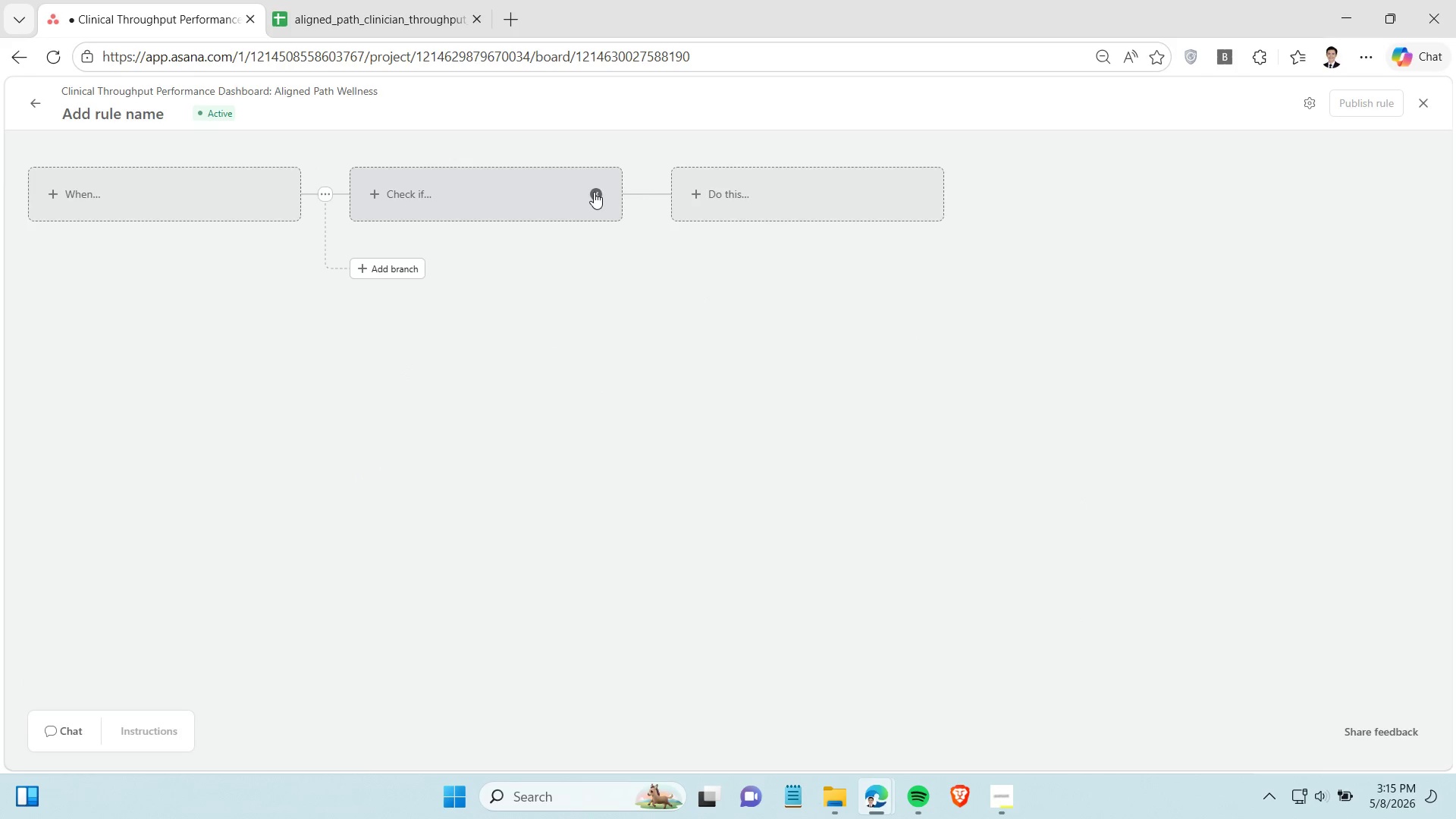 
left_click([595, 192])
 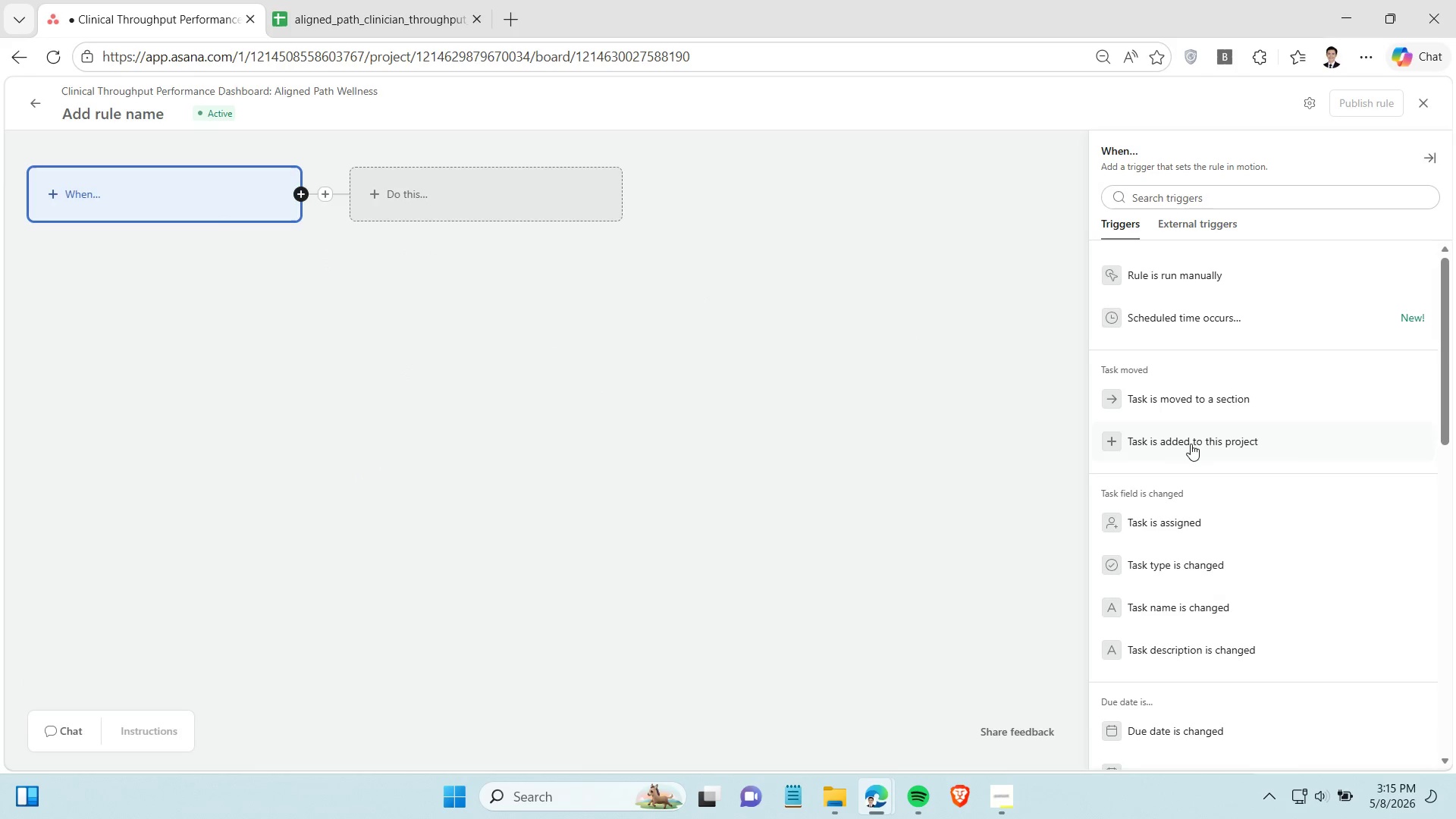 
left_click([1188, 400])
 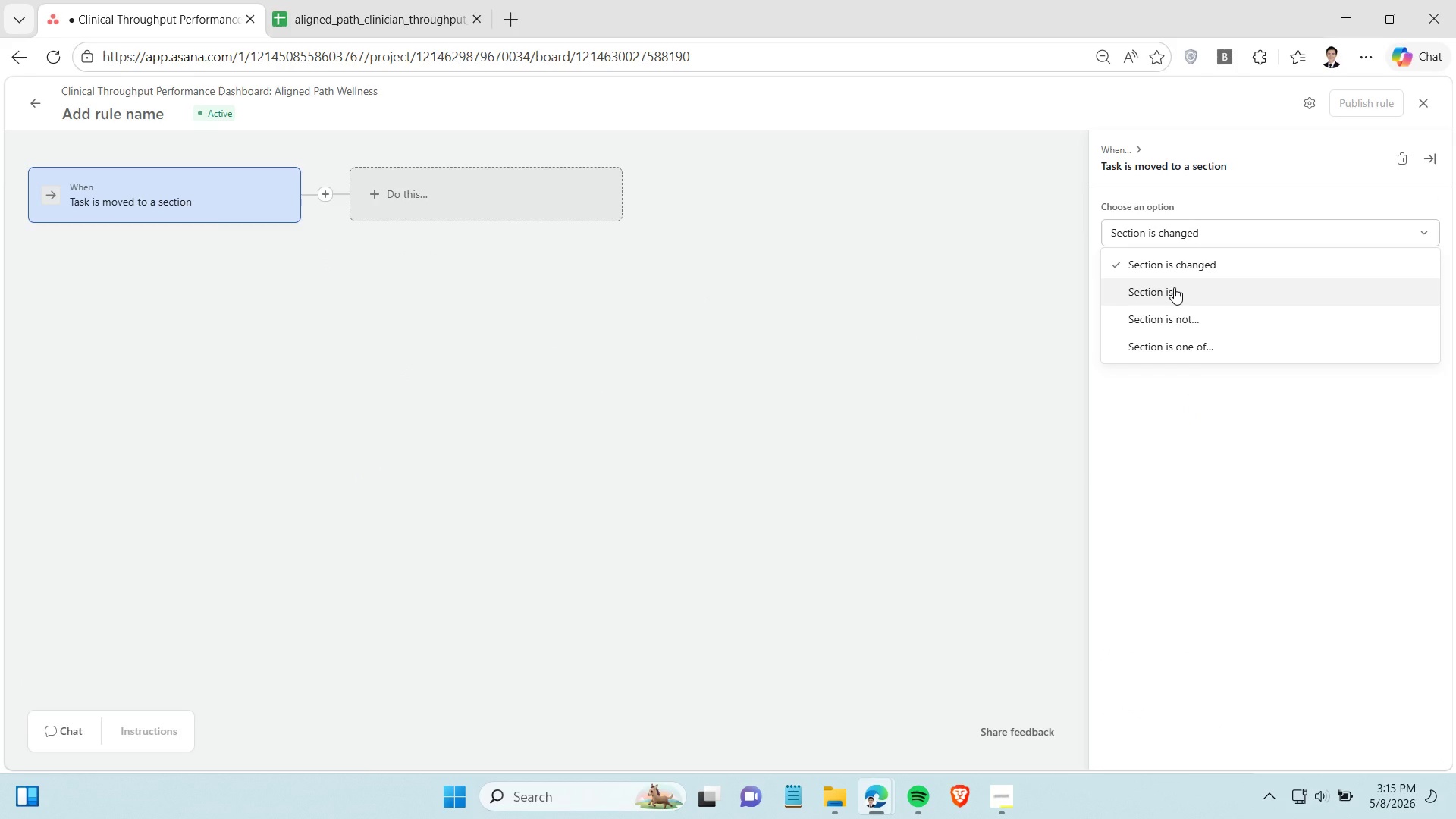 
left_click([1174, 287])
 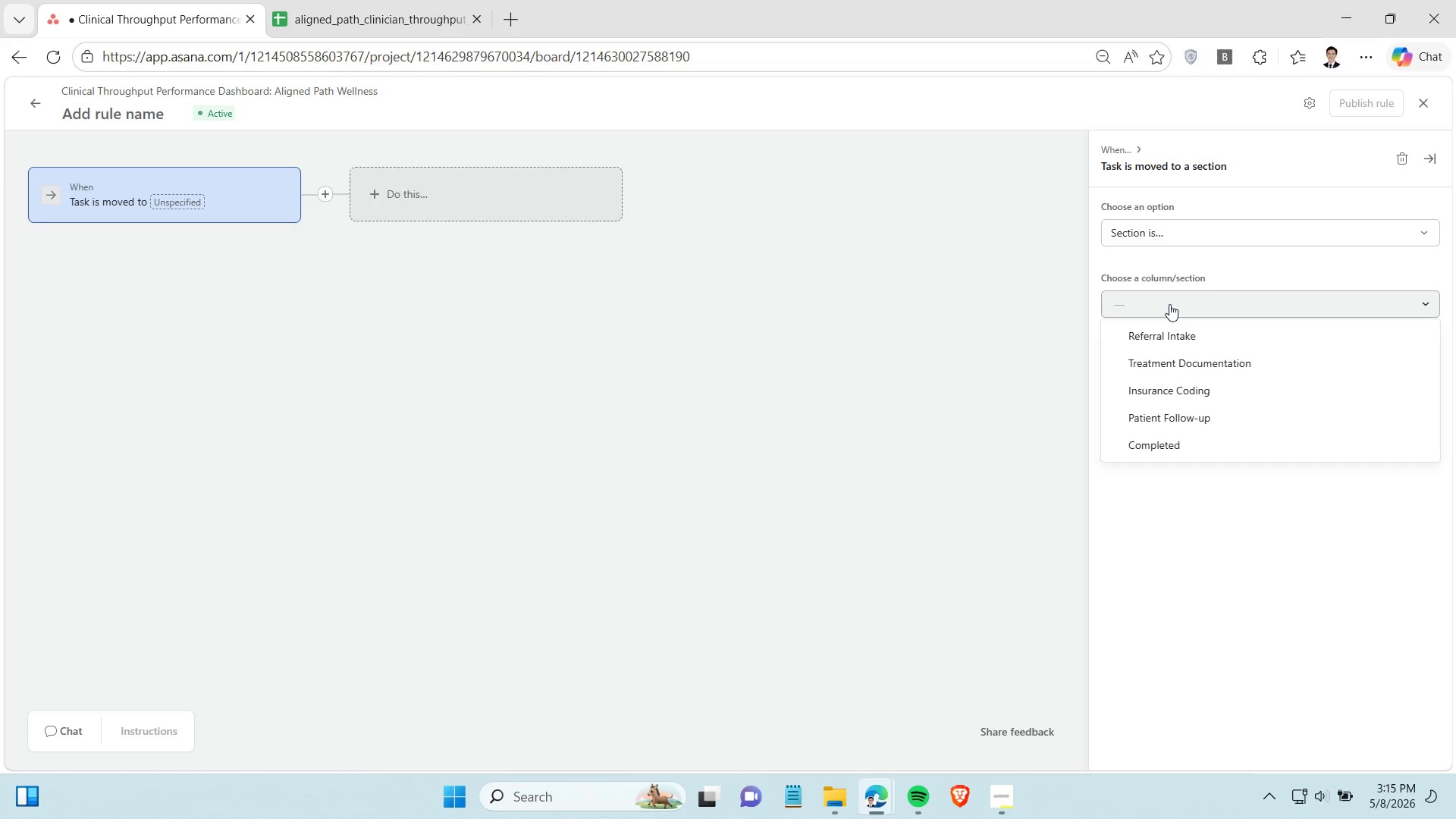 
left_click([1170, 304])
 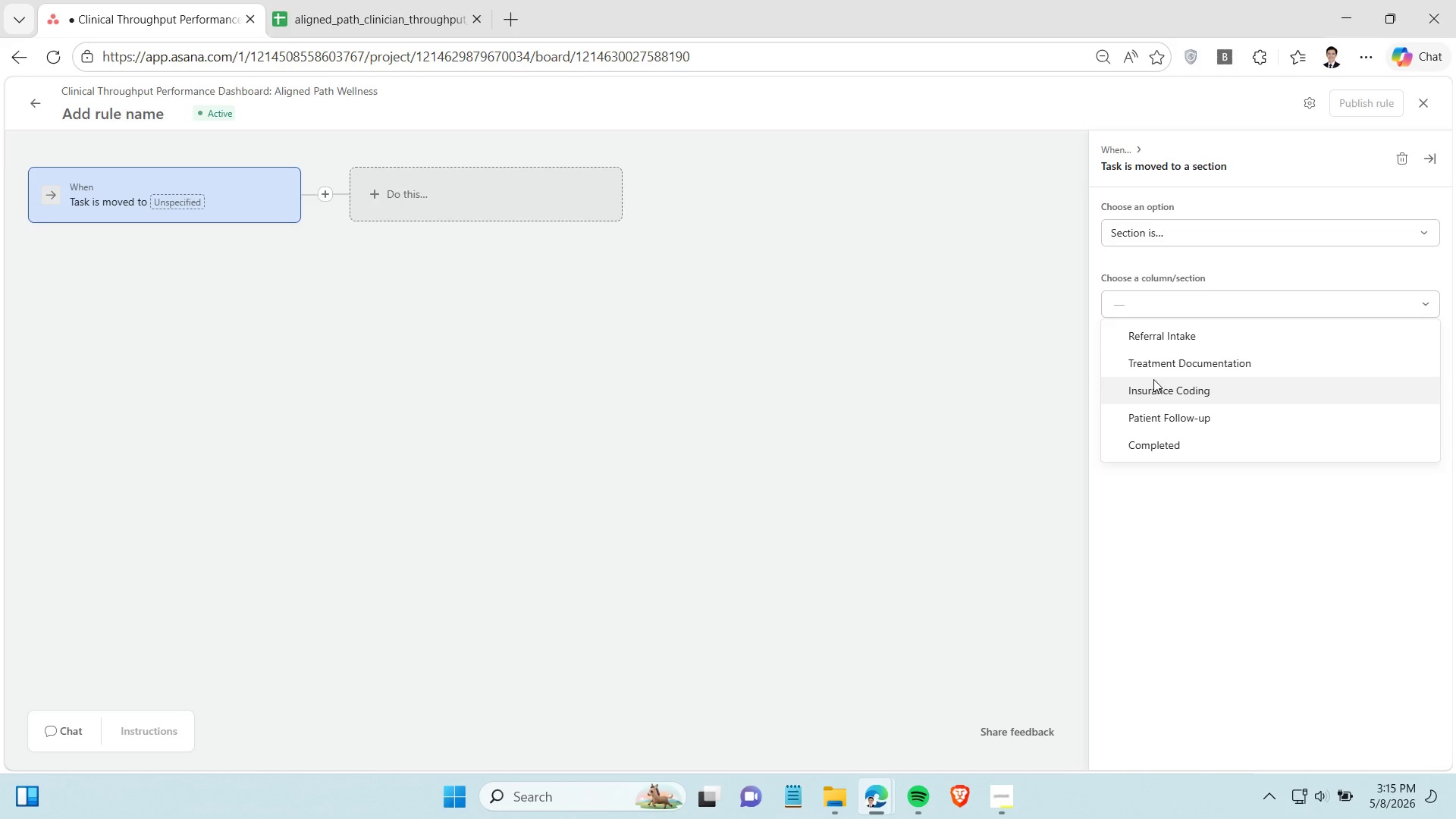 
left_click([1153, 379])
 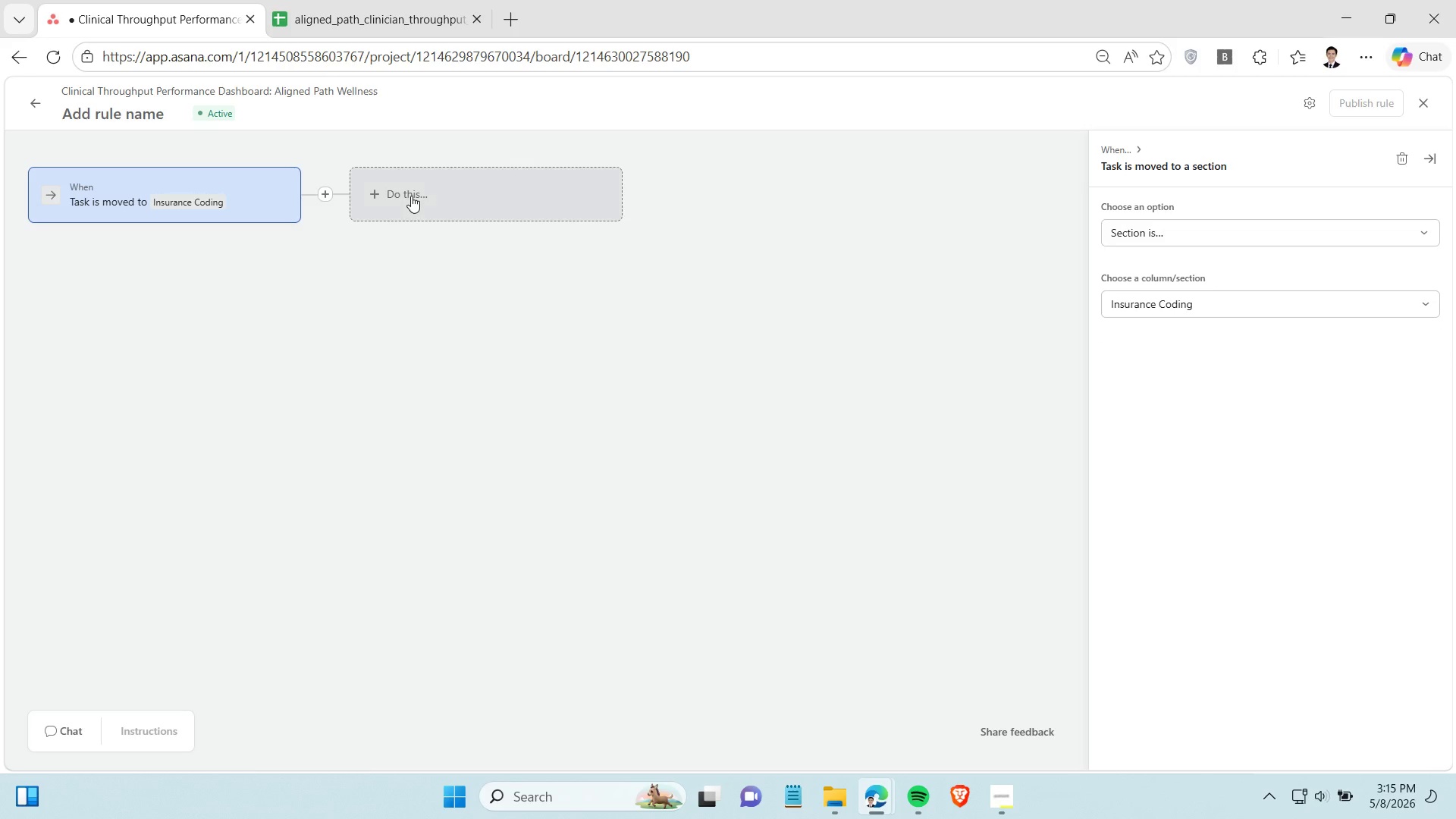 
left_click([411, 196])
 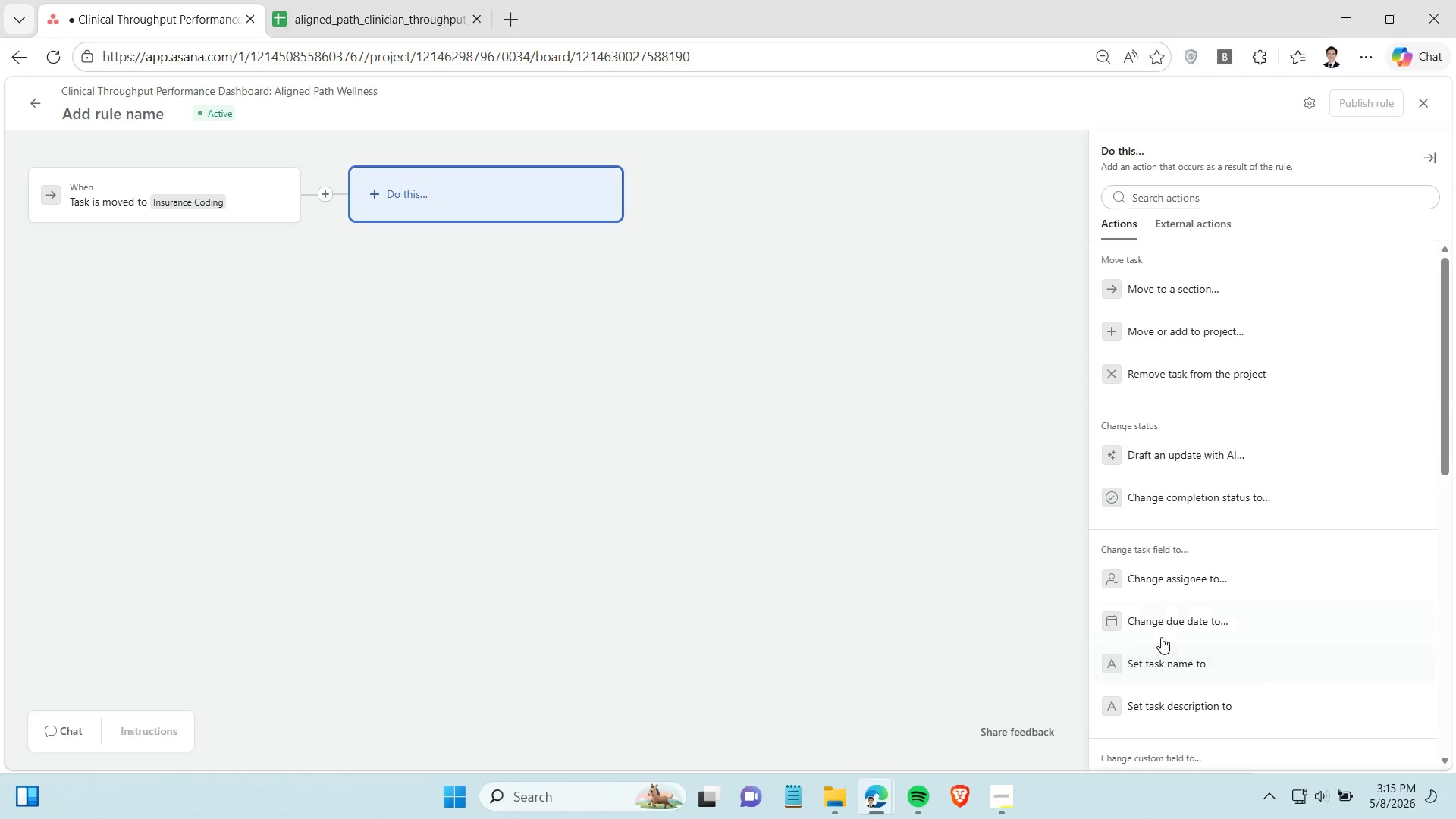 
scroll: coordinate [1187, 601], scroll_direction: down, amount: 14.0
 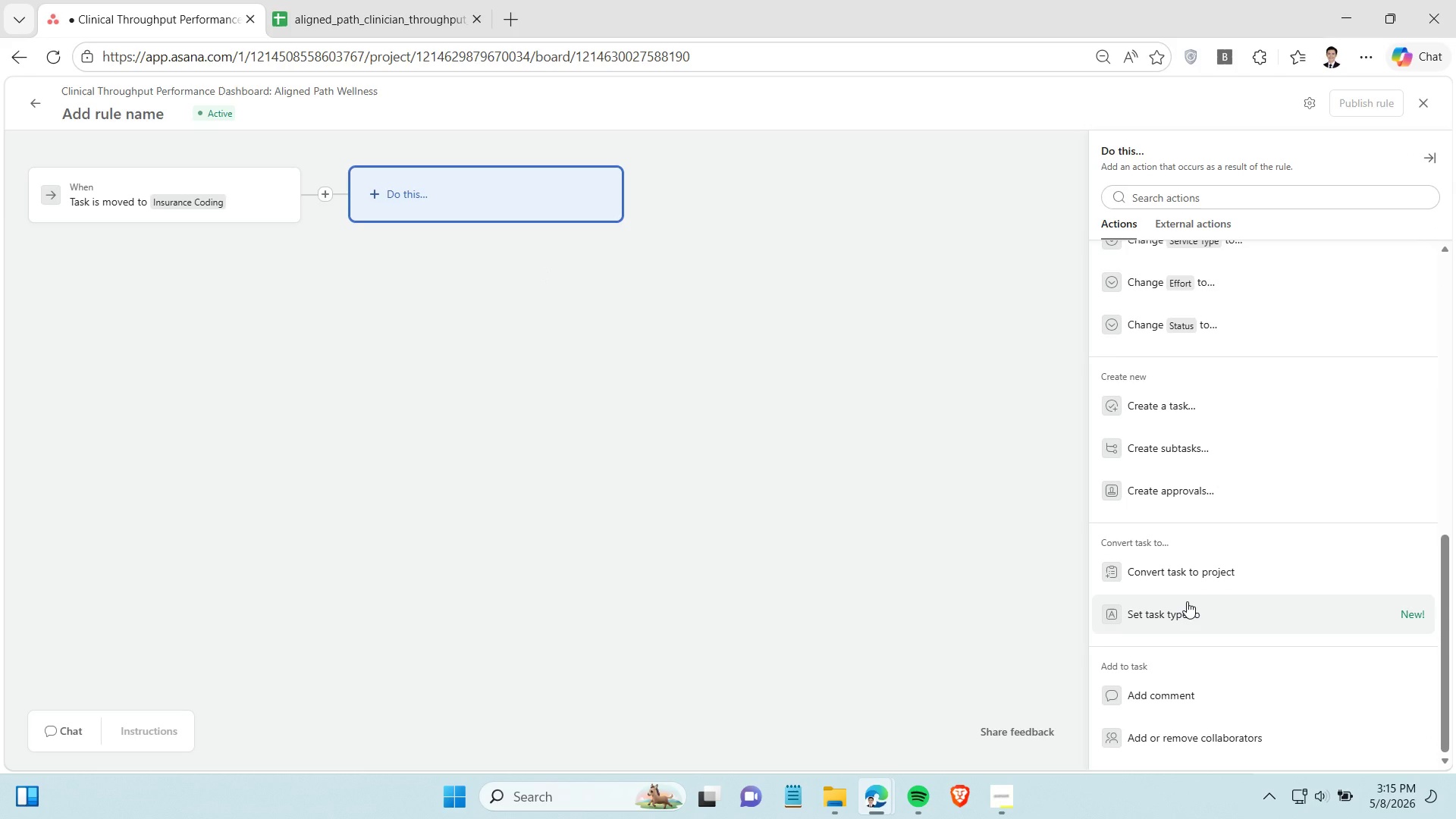 
left_click([381, 0])
 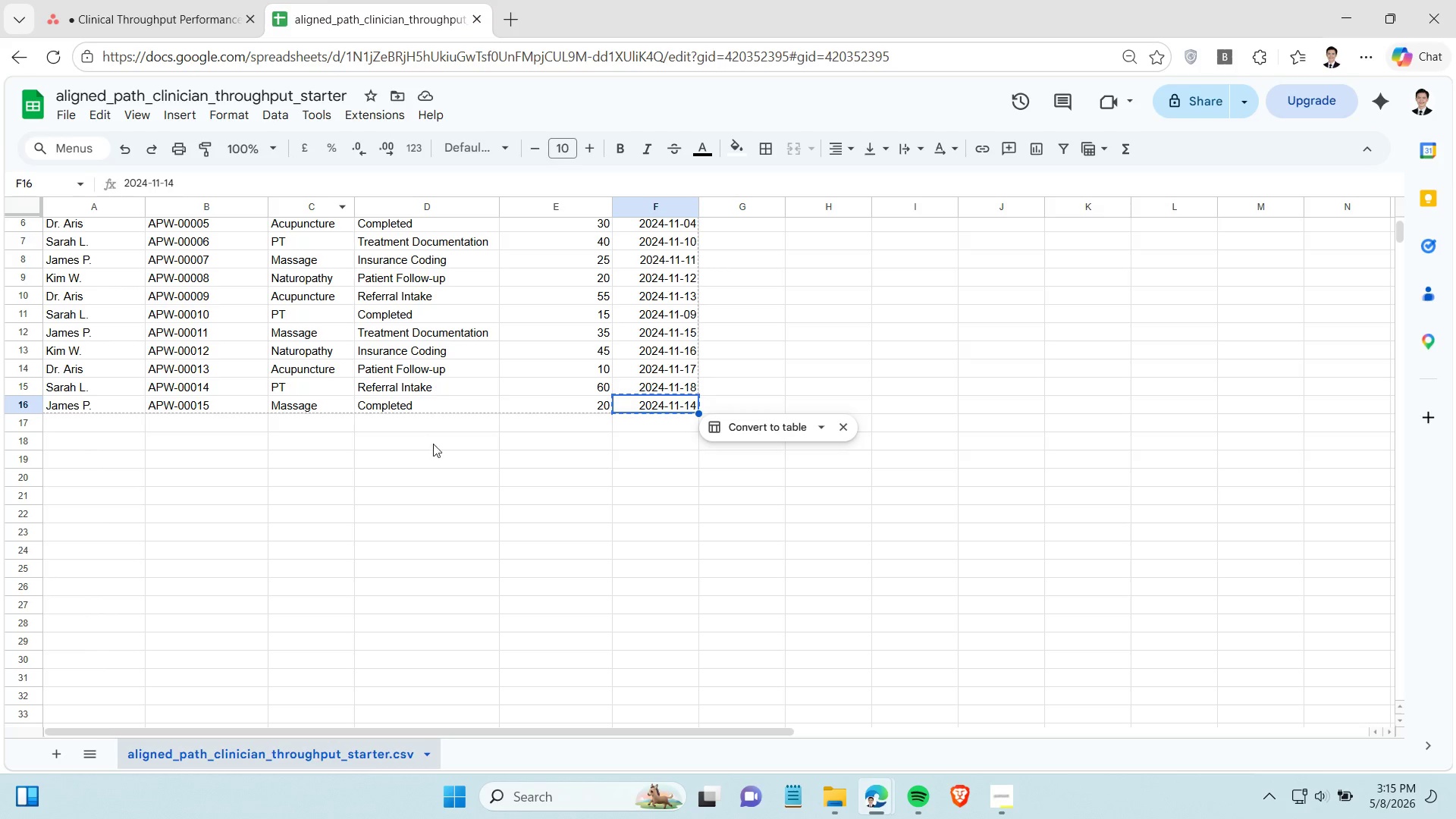 
scroll: coordinate [454, 473], scroll_direction: up, amount: 1.0
 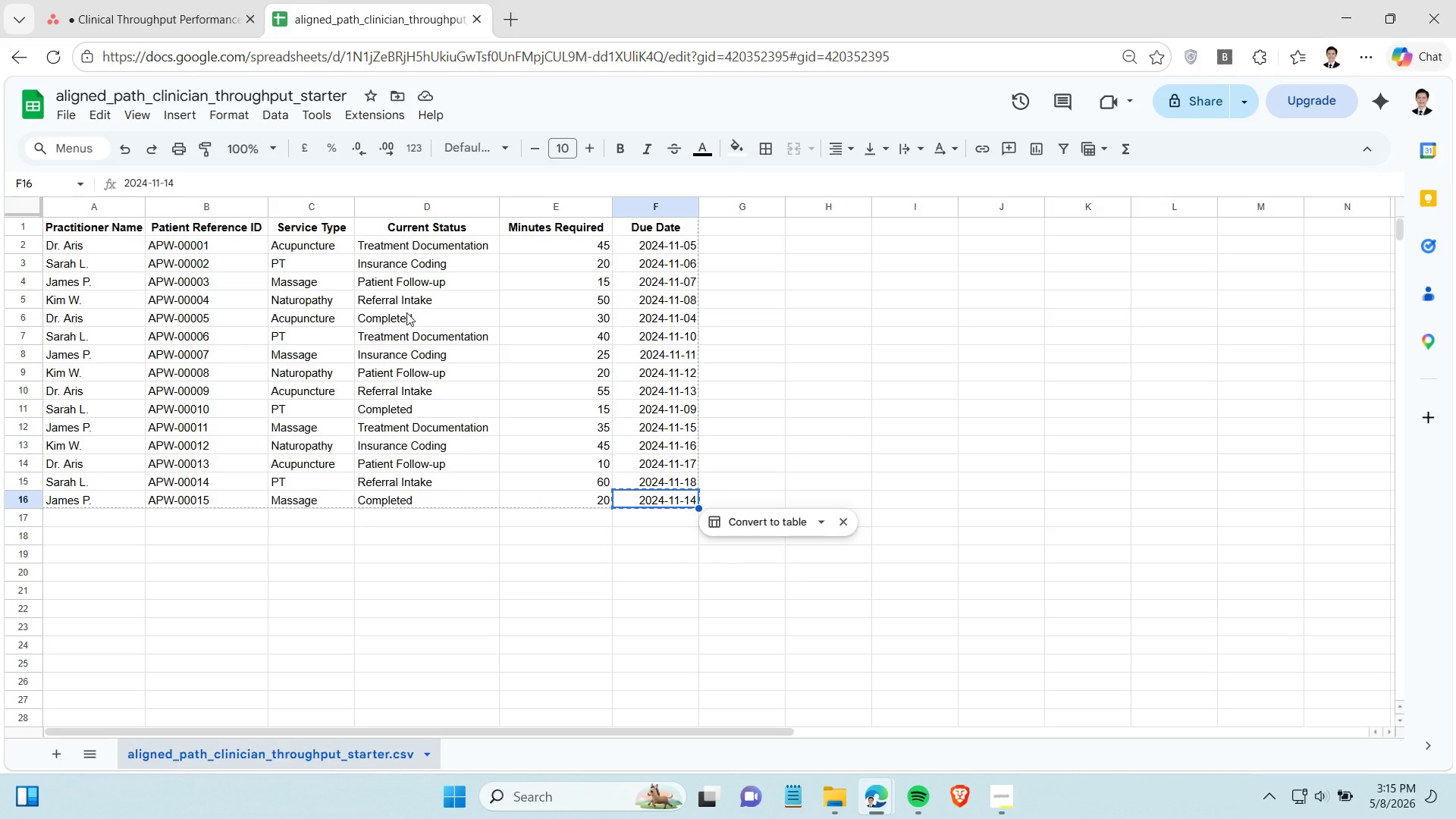 
left_click([406, 323])
 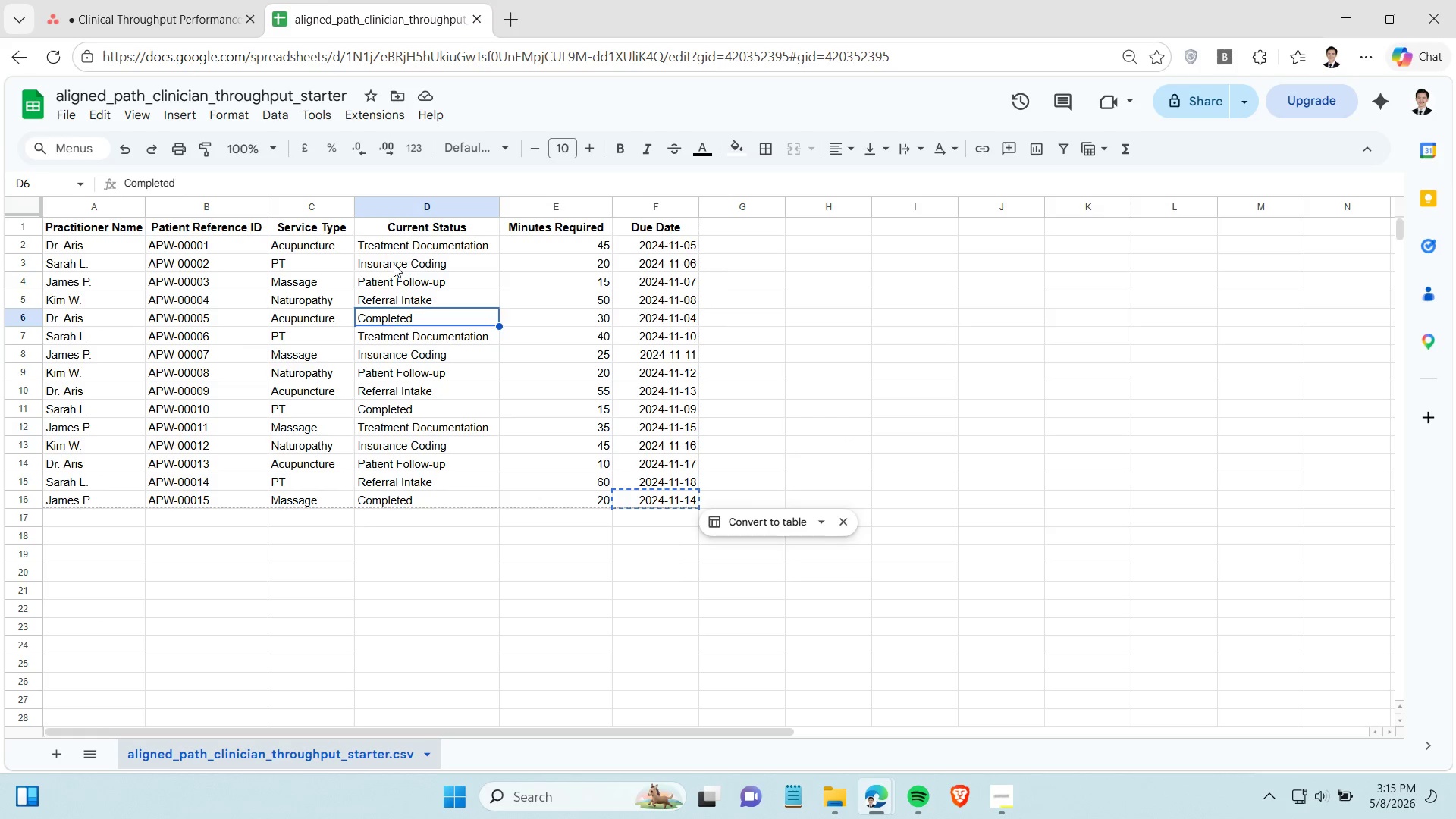 
left_click([394, 263])
 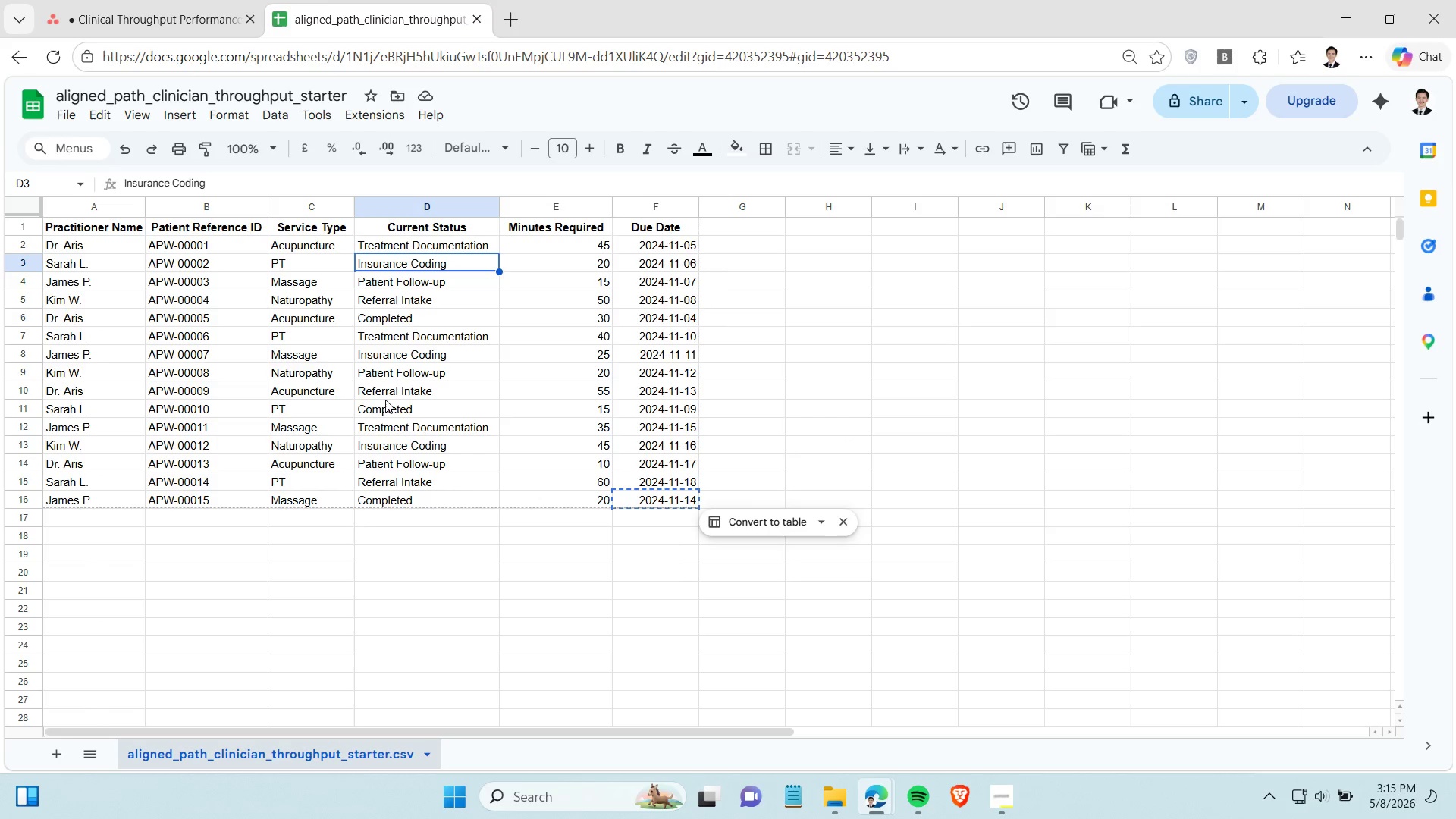 
left_click([411, 447])
 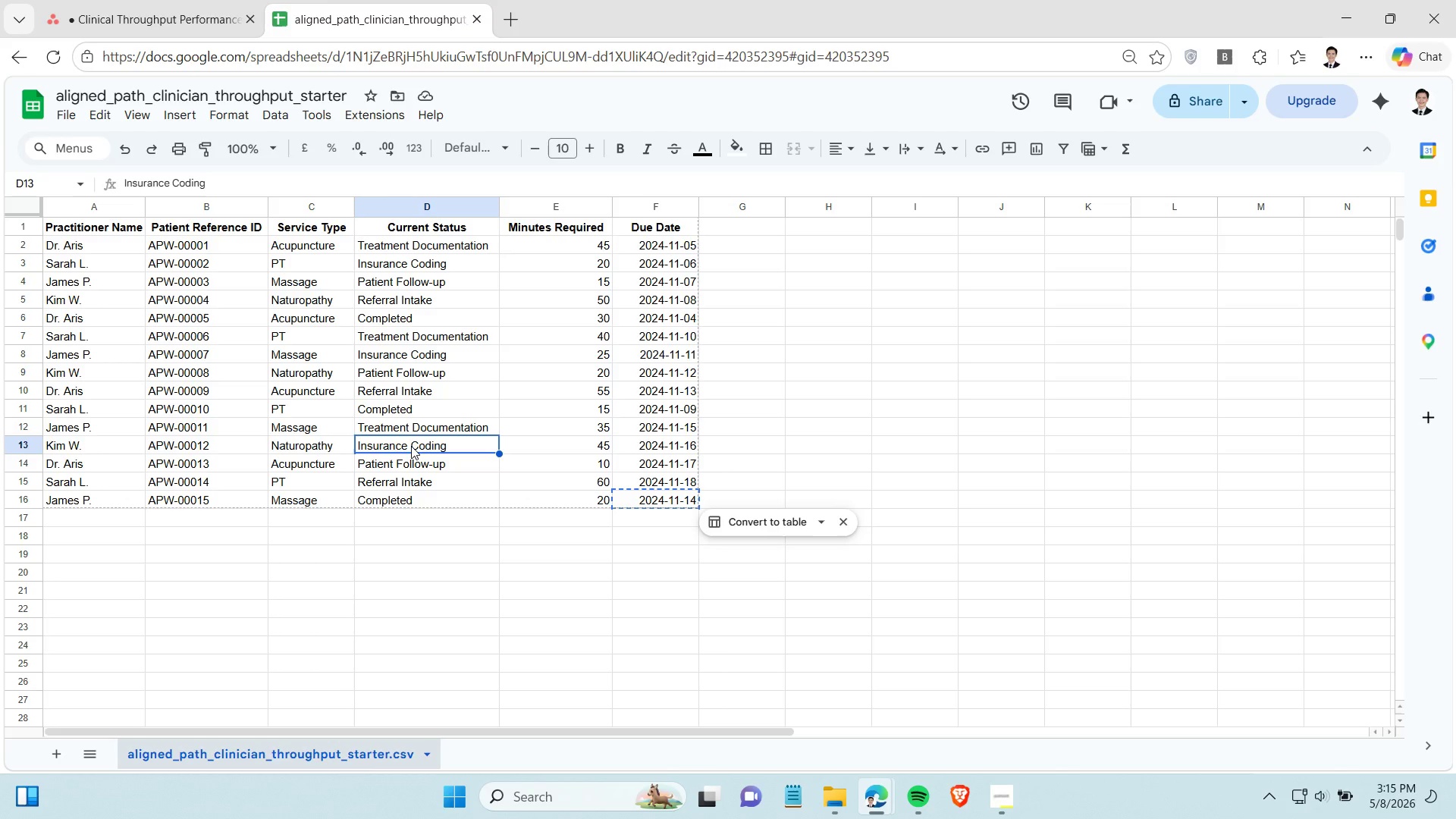 
wait(7.69)
 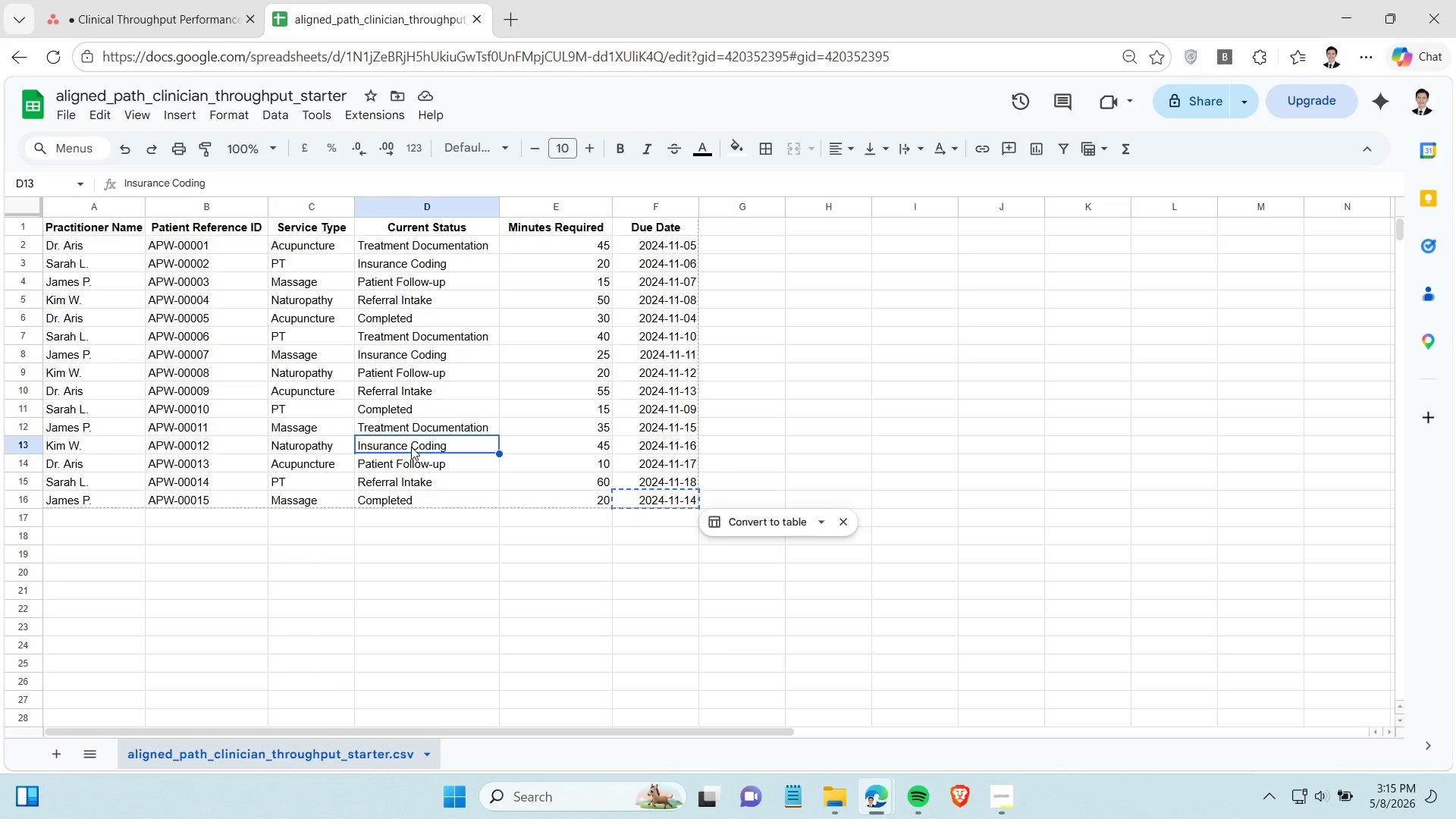 
left_click([400, 262])
 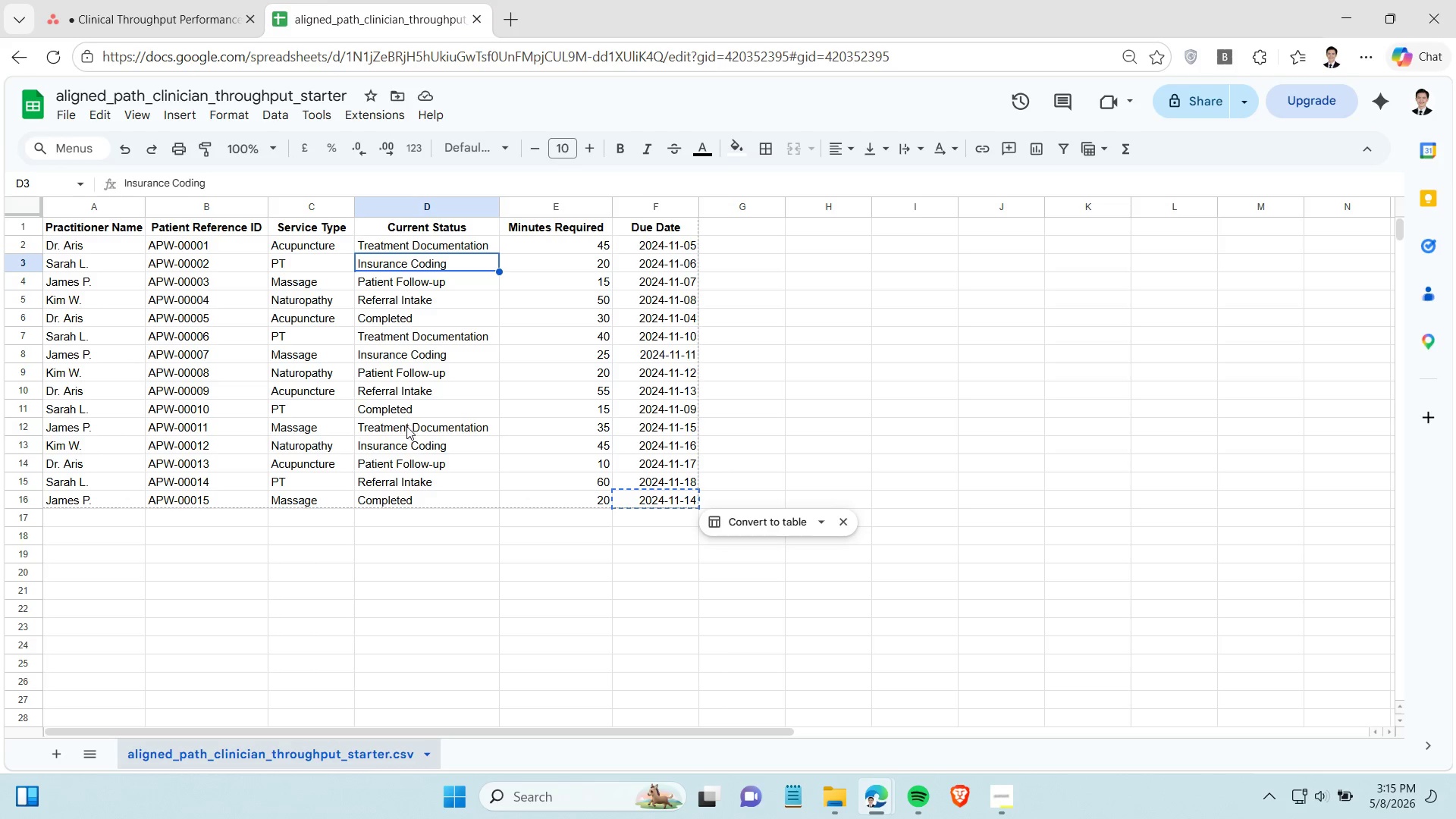 
left_click([413, 400])
 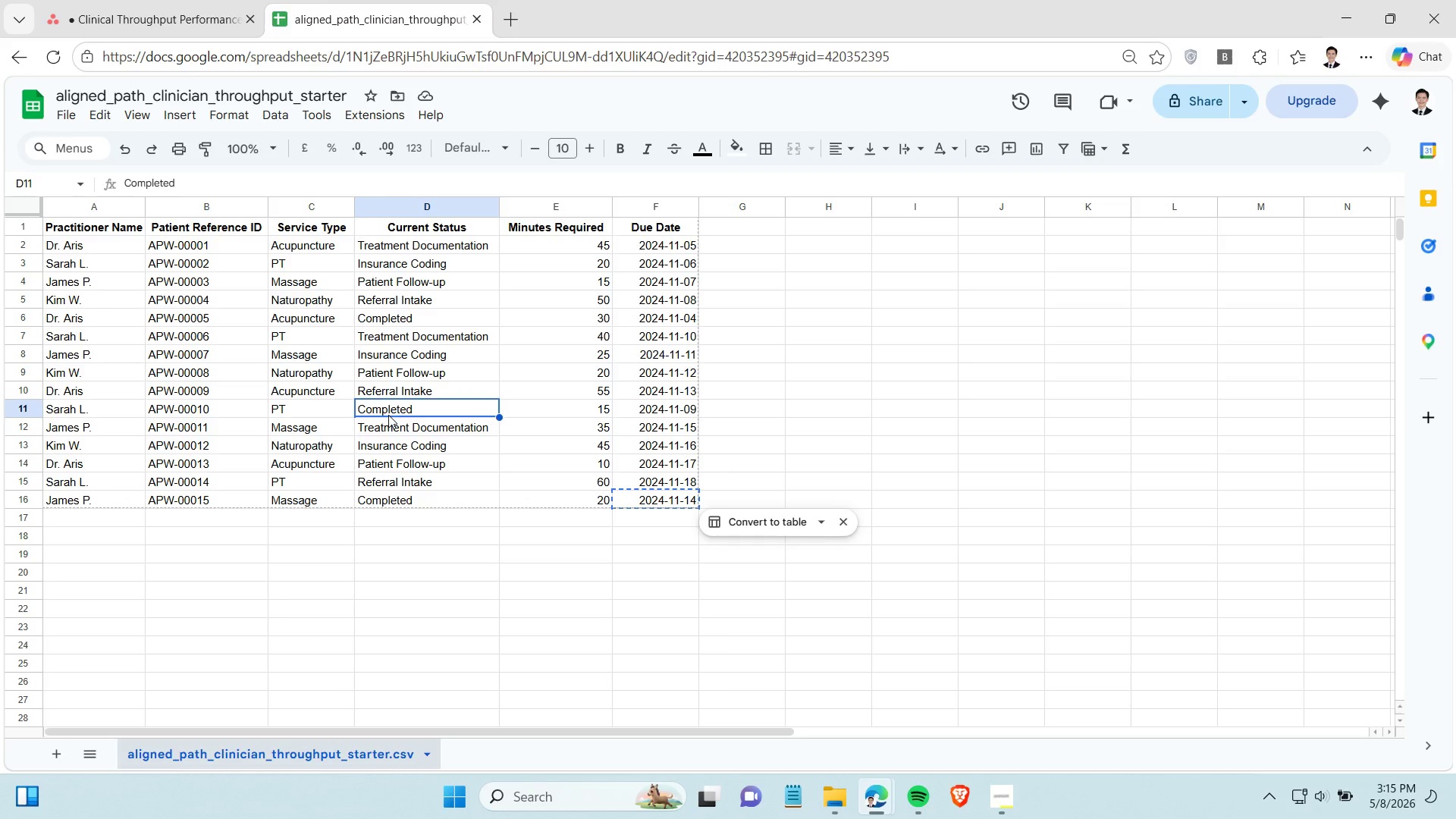 
left_click([388, 415])
 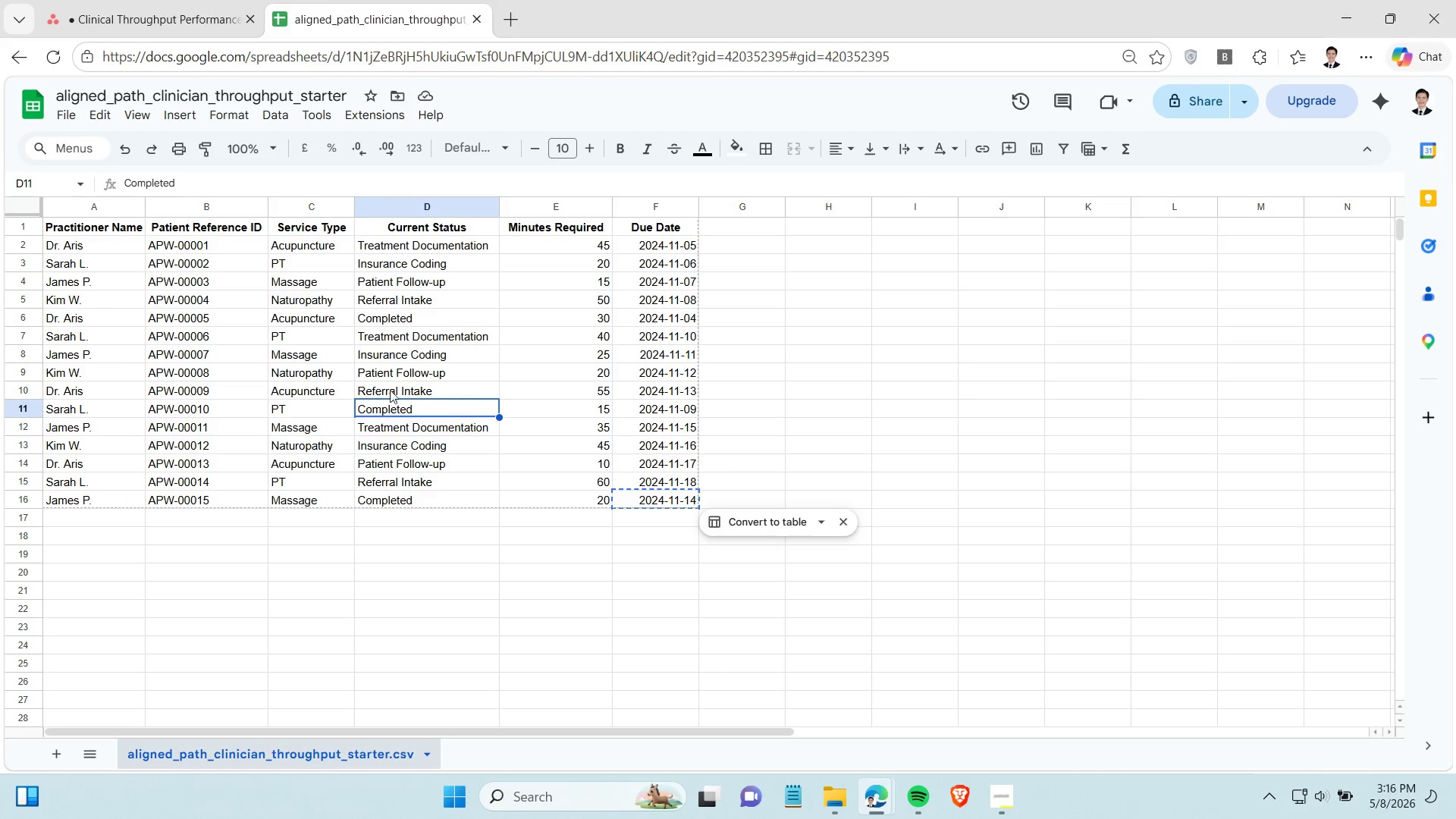 
left_click([394, 313])
 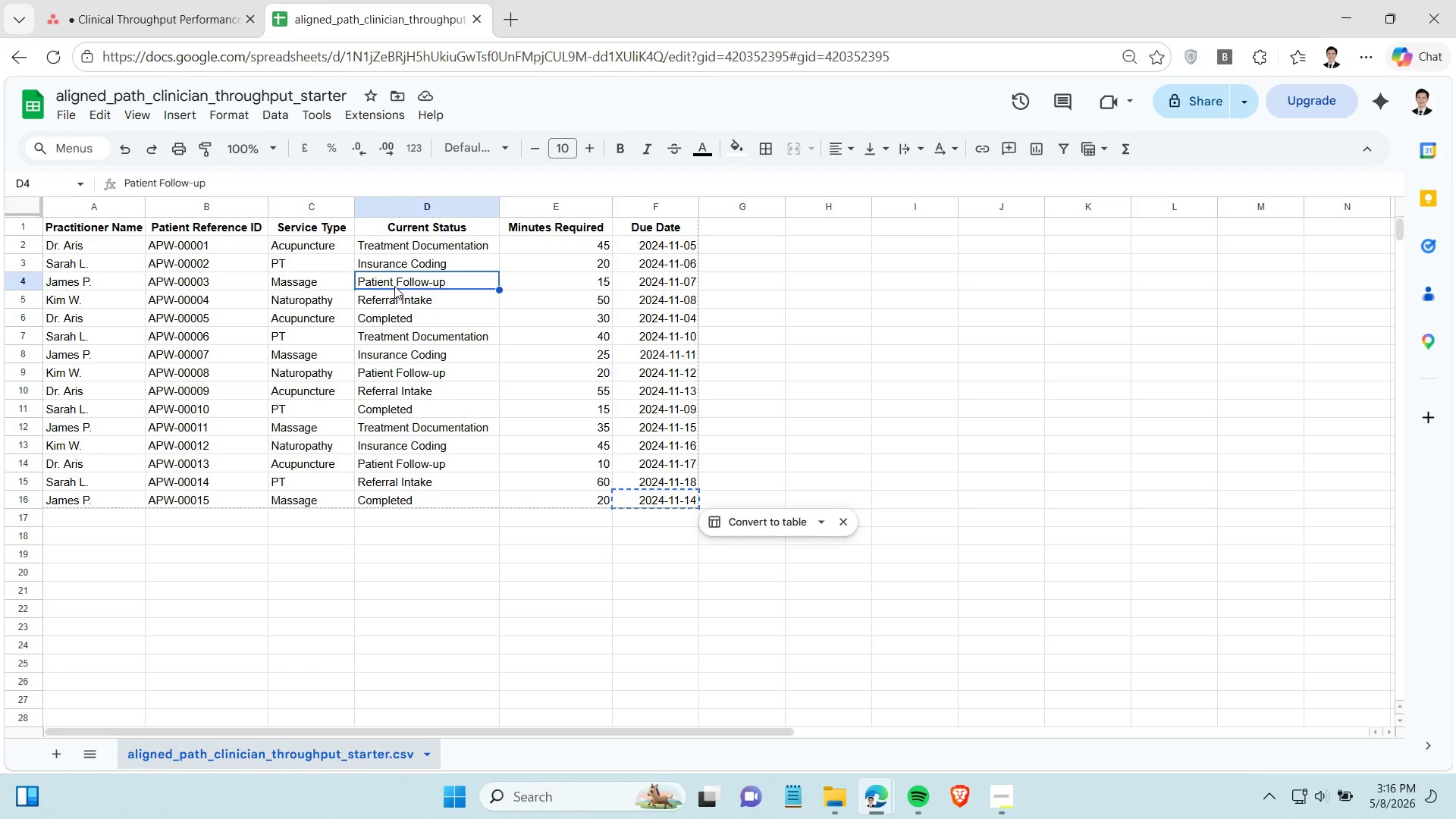 
left_click([394, 286])
 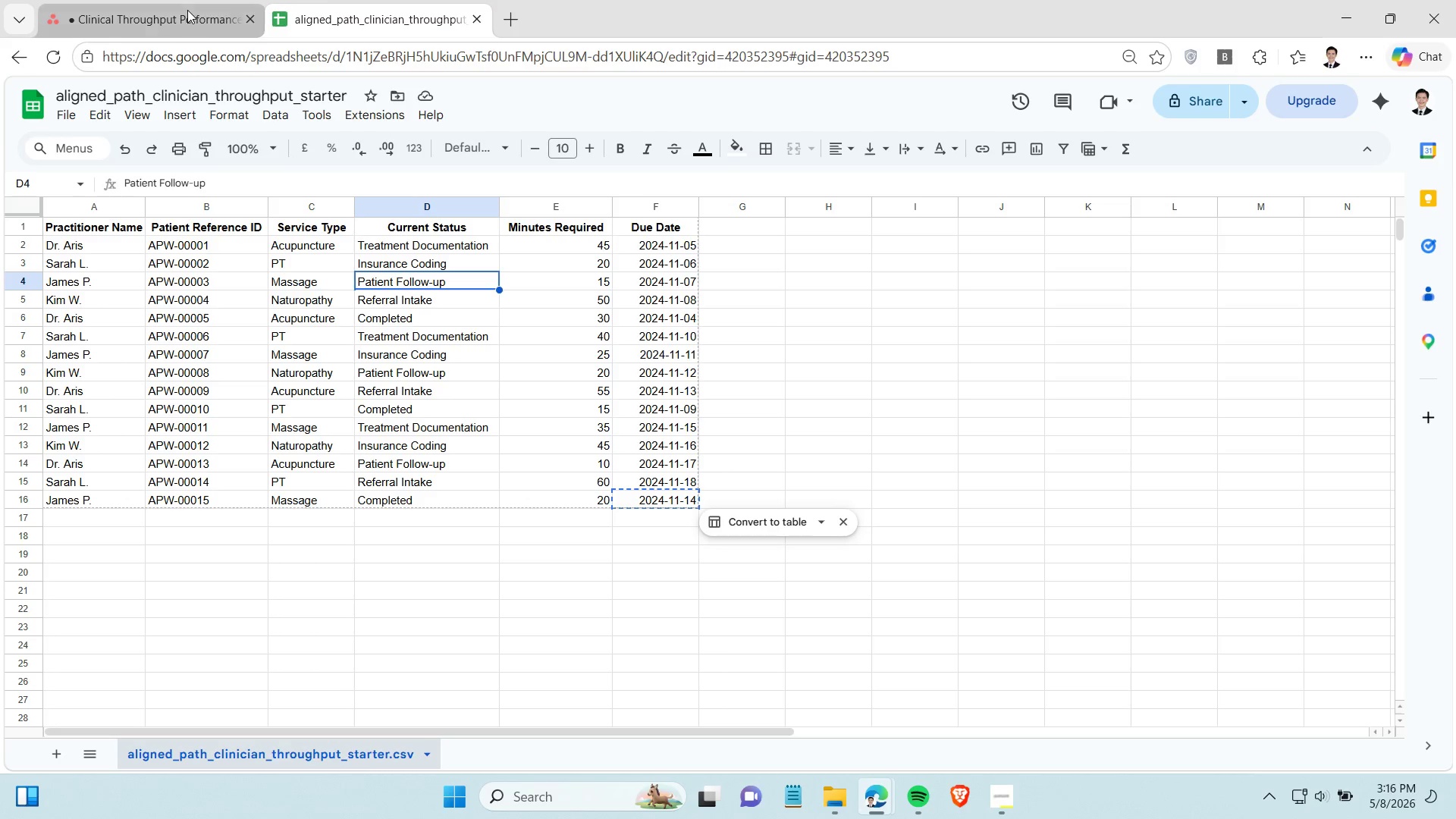 
left_click([185, 8])
 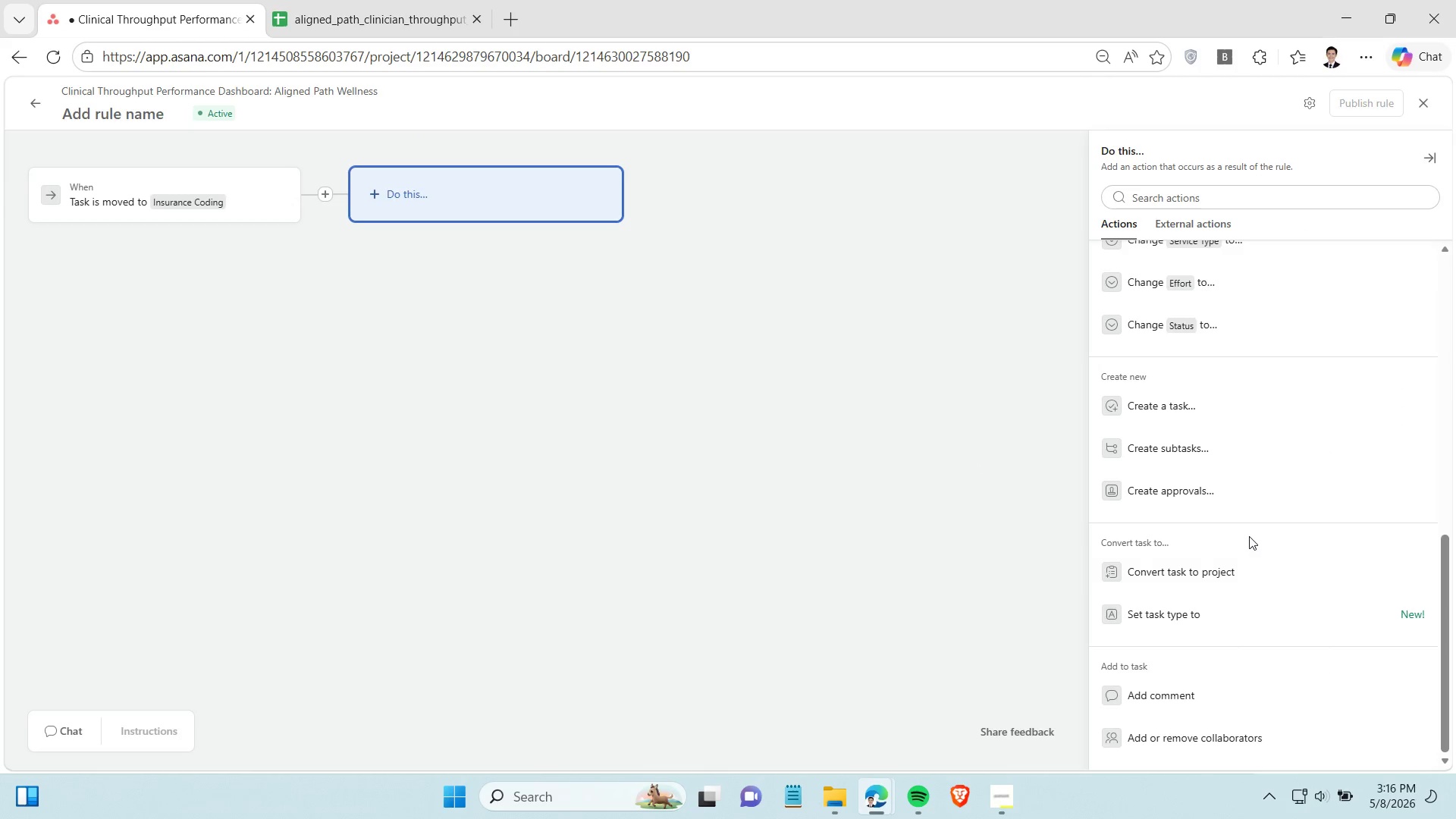 
scroll: coordinate [1247, 526], scroll_direction: up, amount: 3.0
 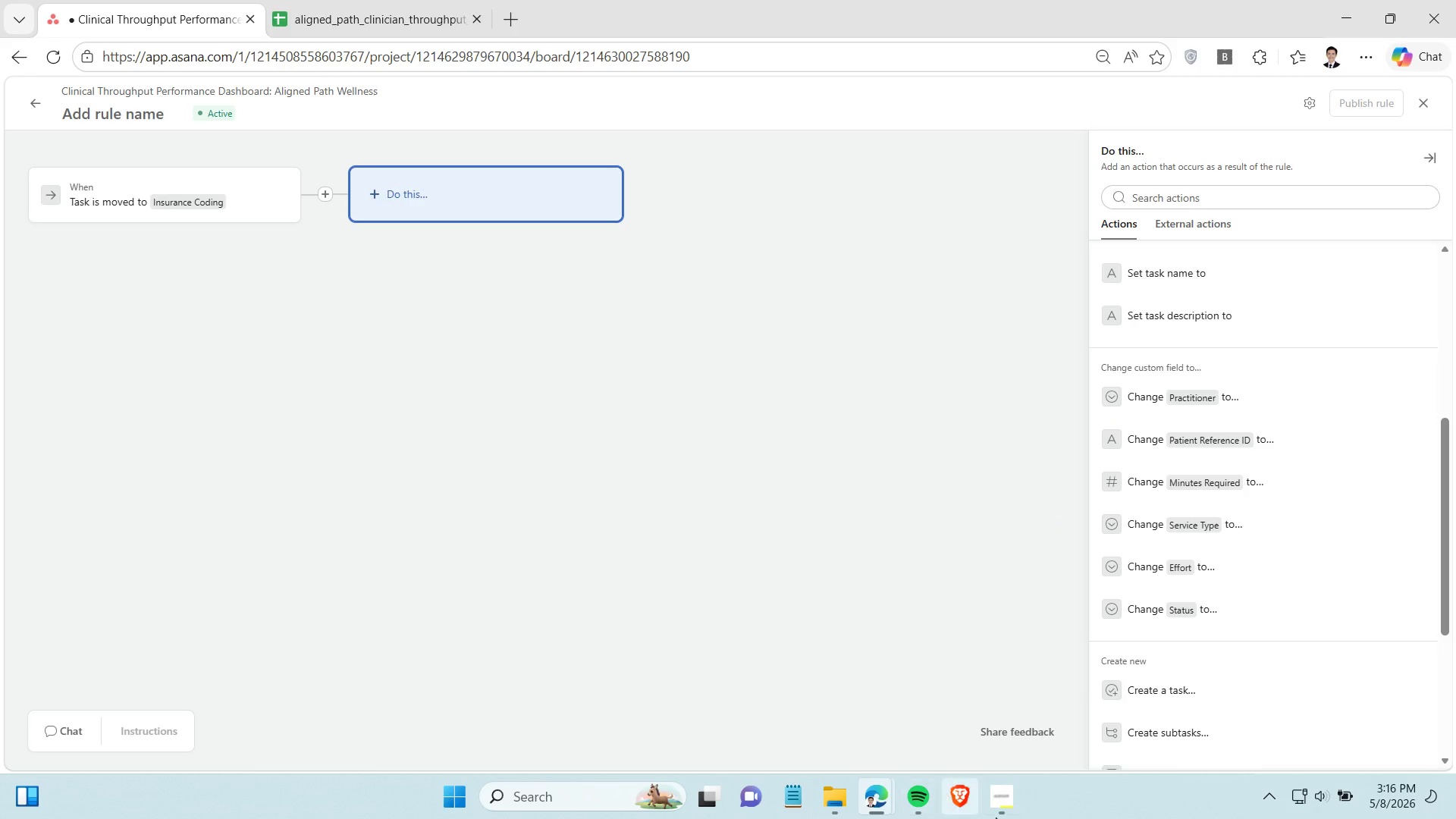 
left_click([998, 807])